 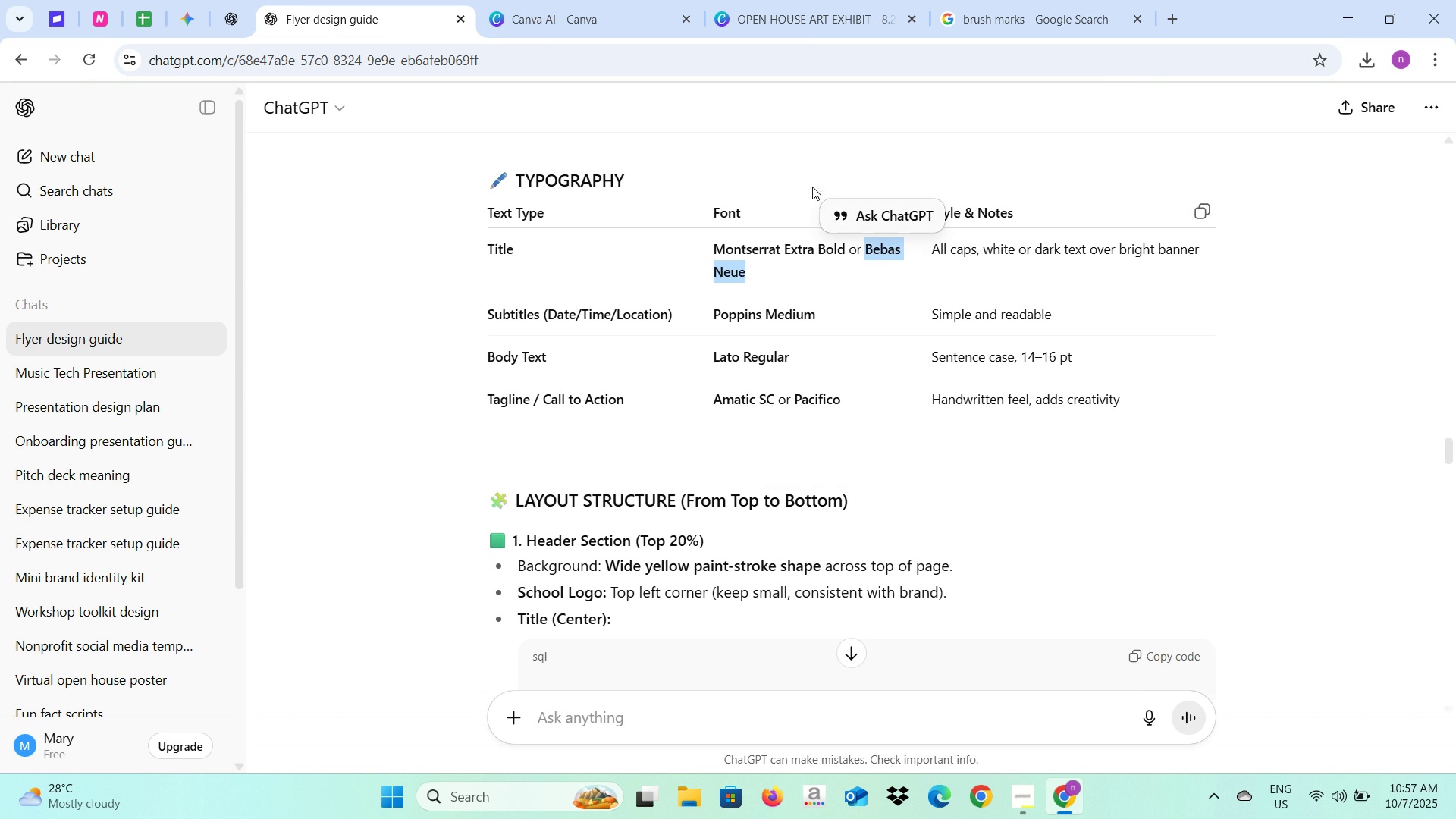 
key(Control+C)
 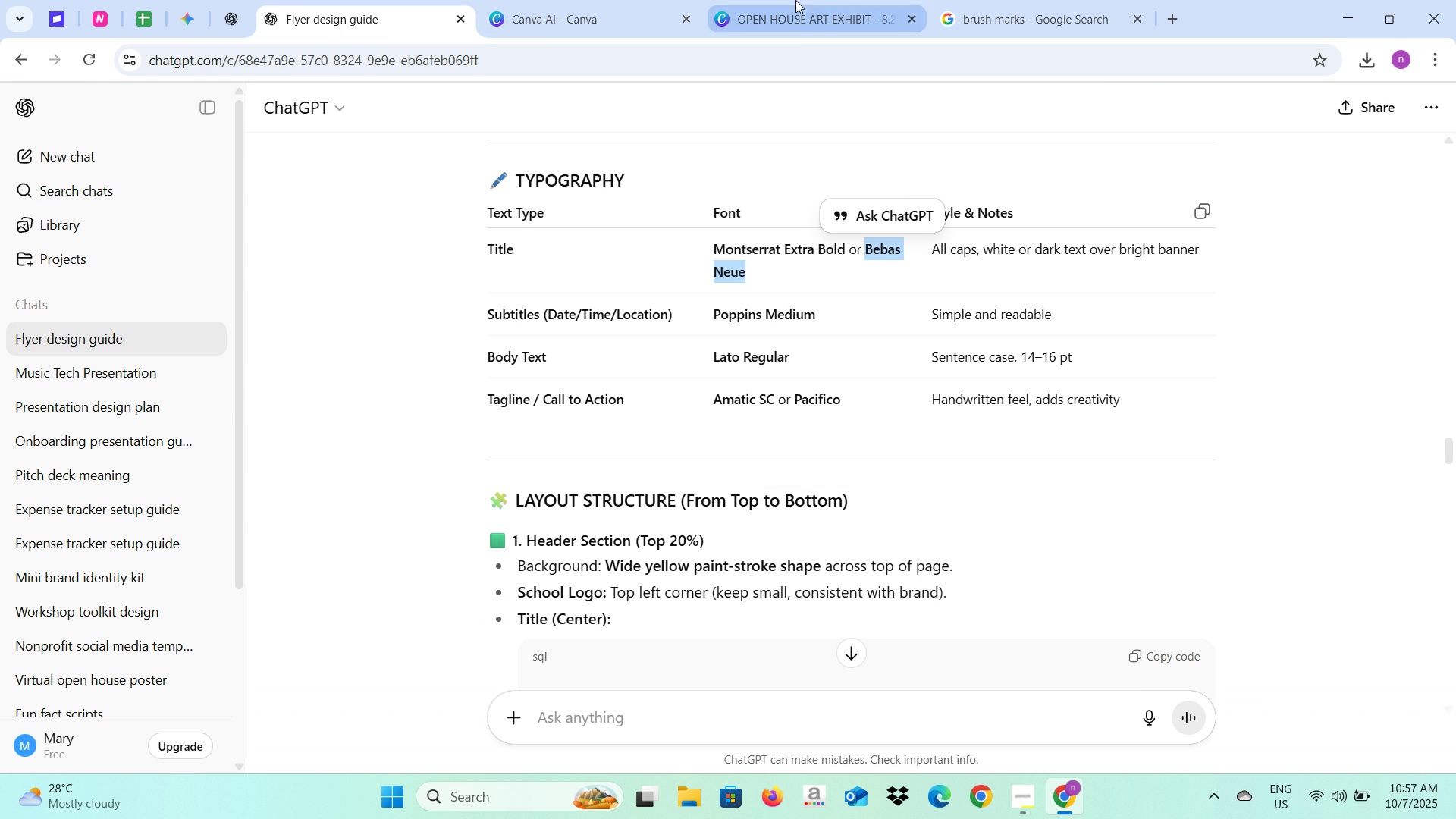 
left_click([795, 0])
 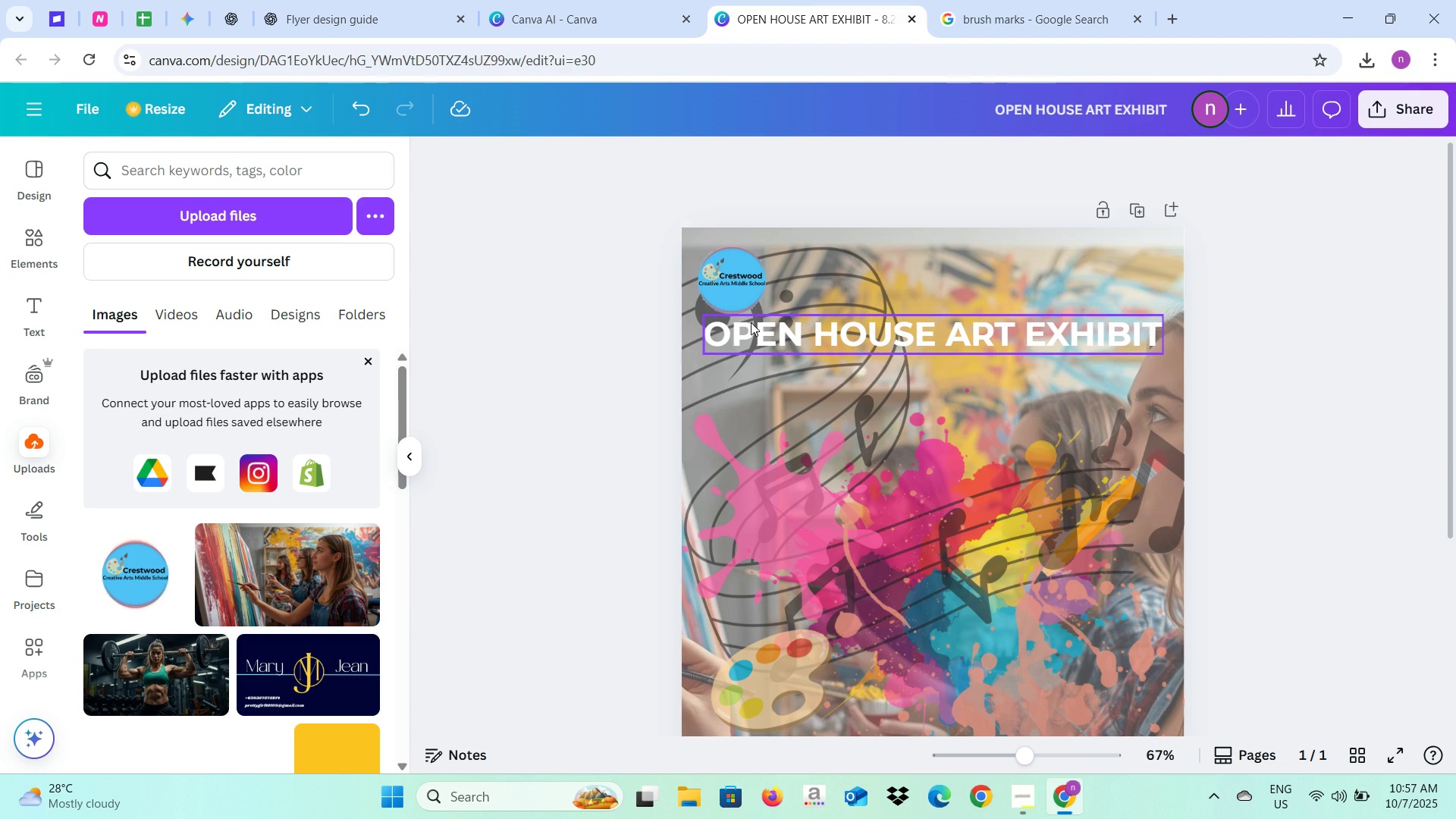 
left_click([773, 341])
 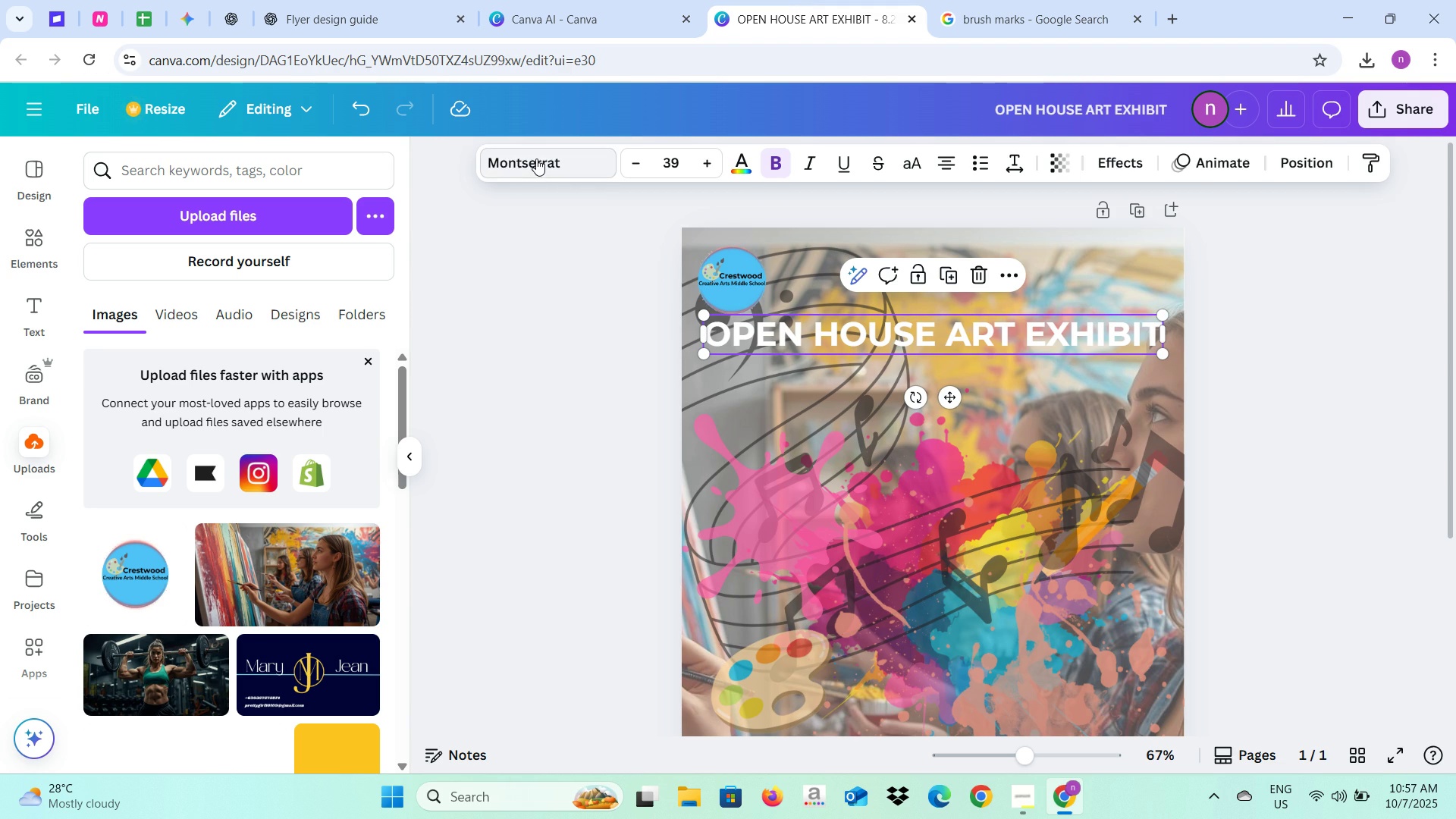 
left_click([536, 158])